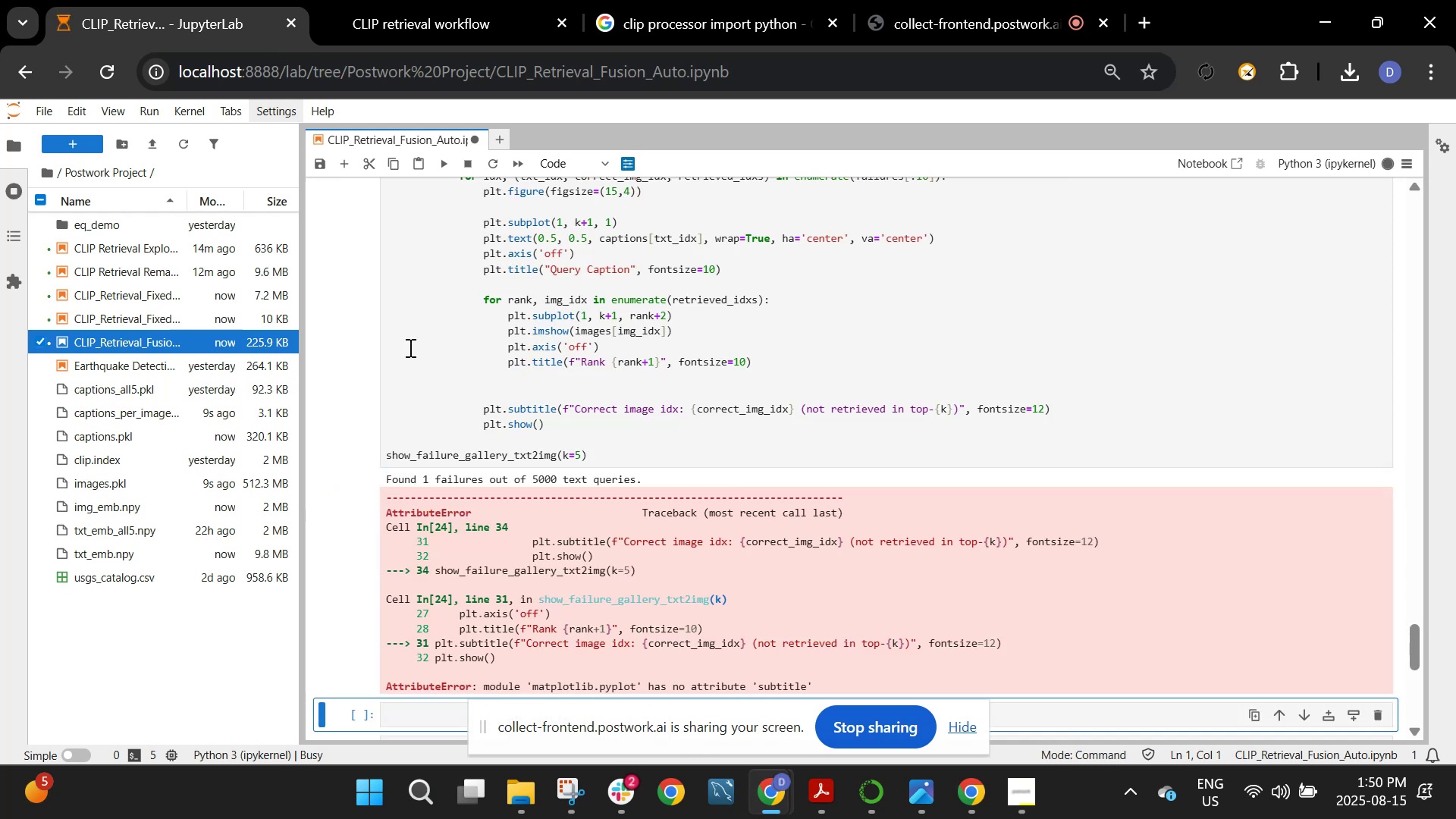 
 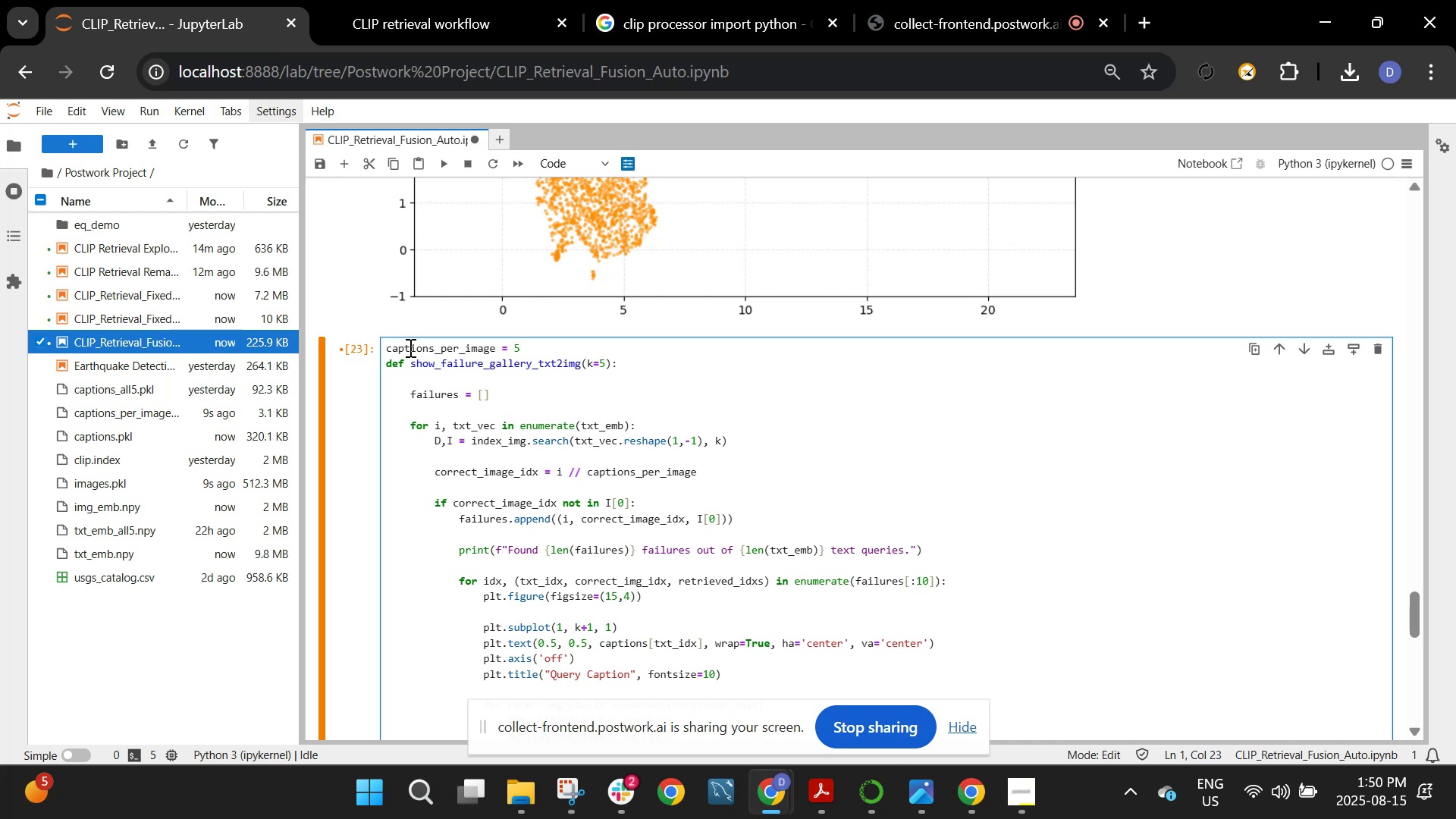 
key(Shift+Enter)
 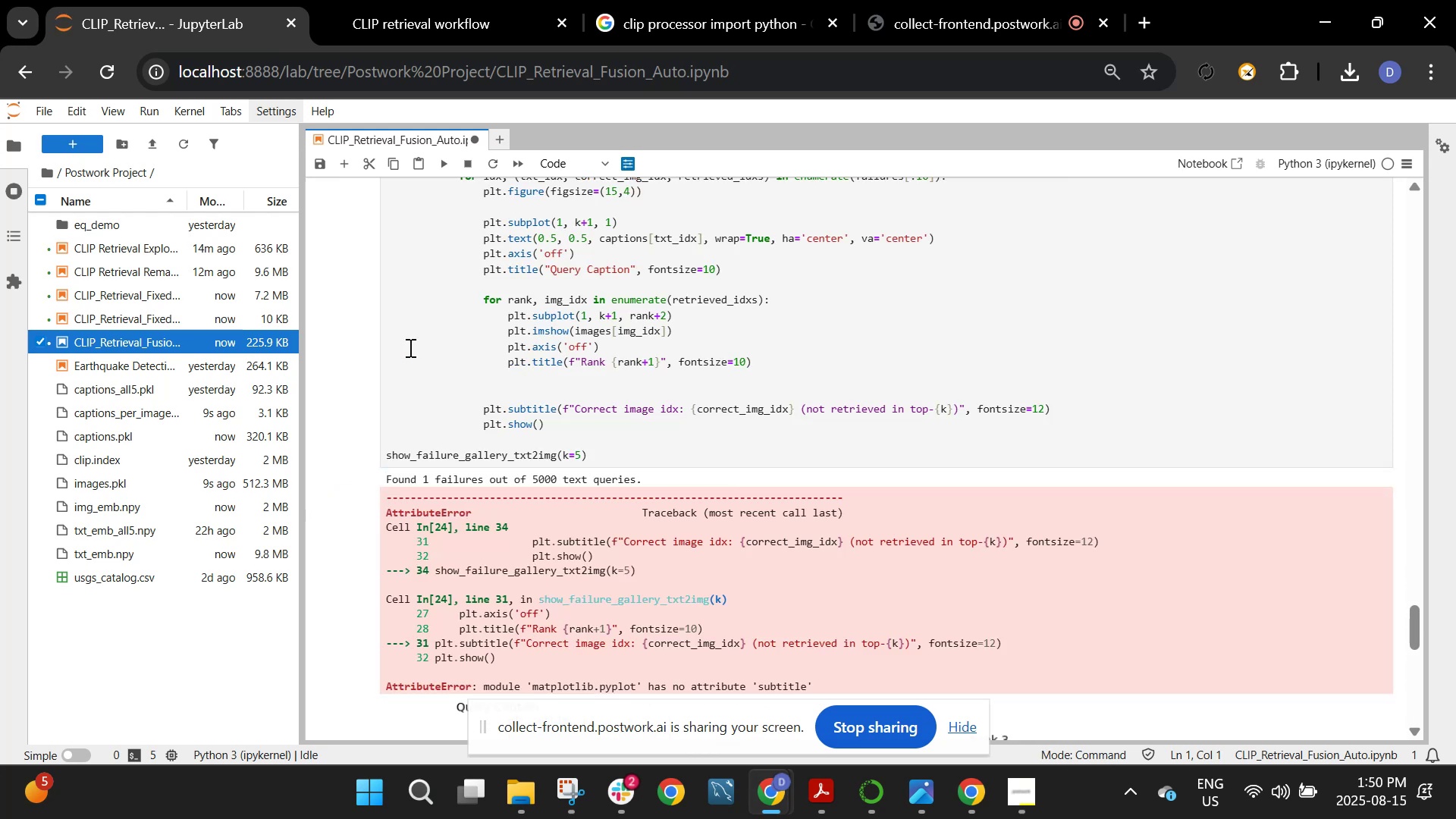 
scroll: coordinate [471, 275], scroll_direction: down, amount: 3.0
 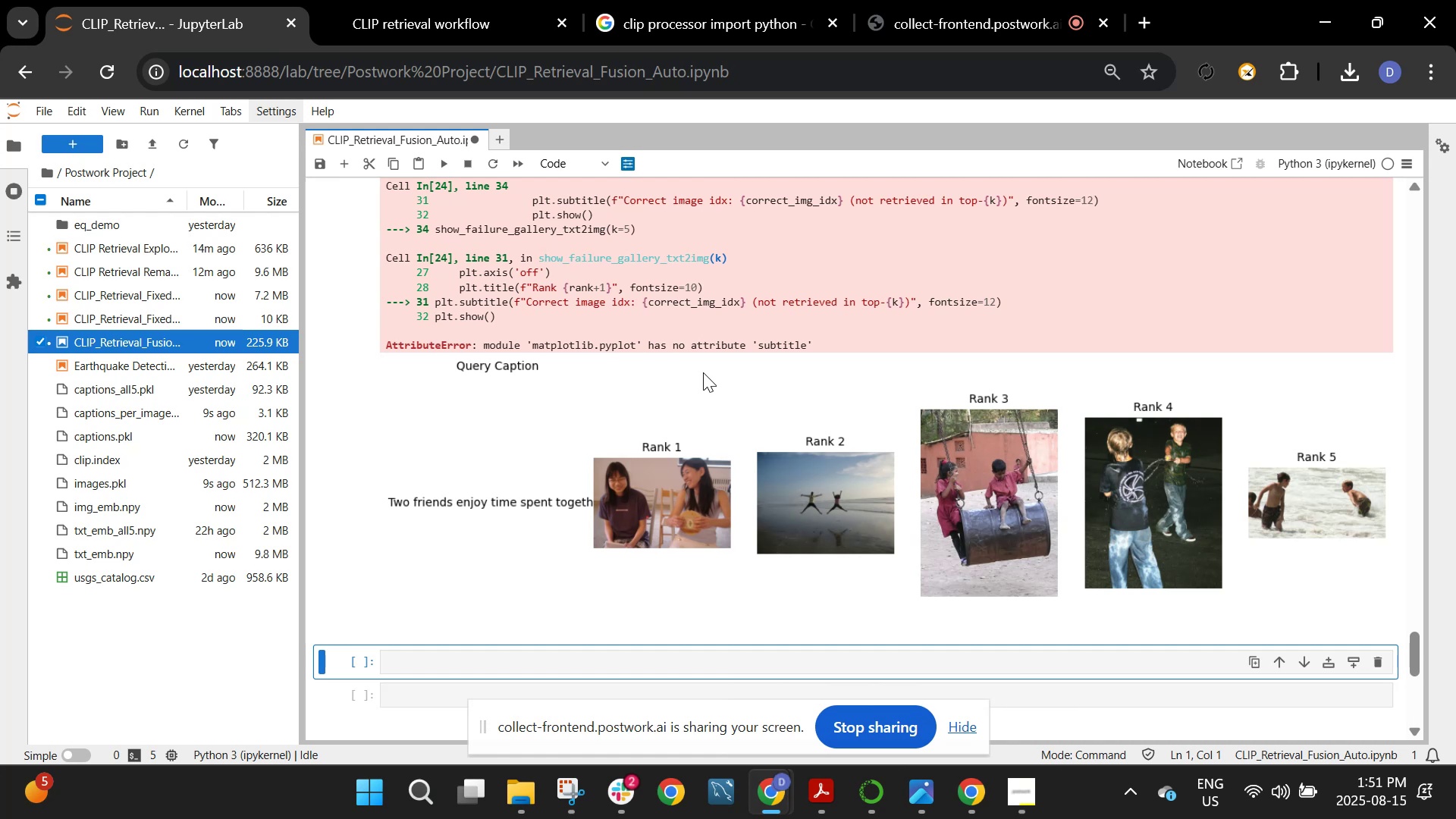 
wait(25.13)
 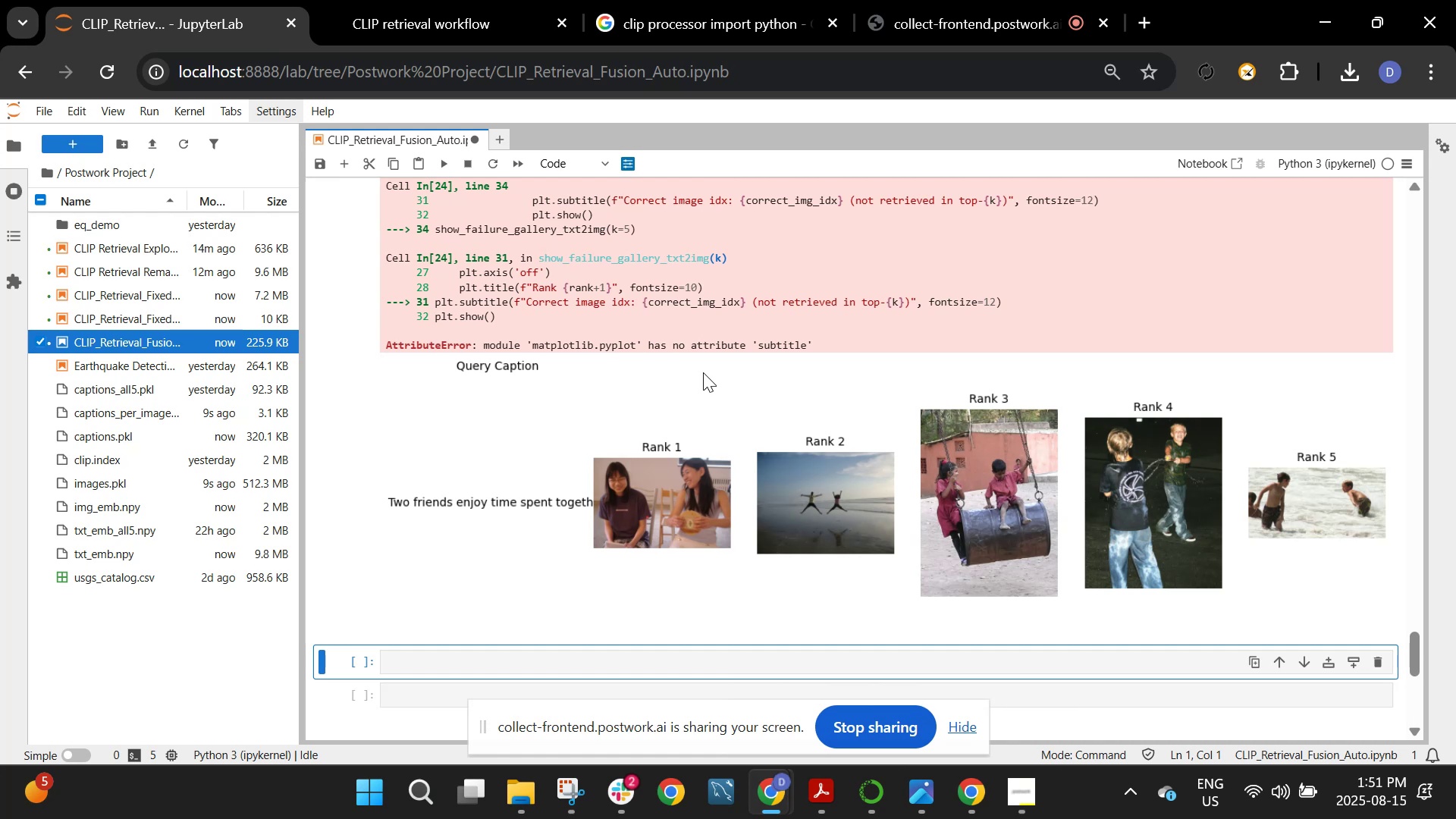 
scroll: coordinate [952, 423], scroll_direction: up, amount: 3.0
 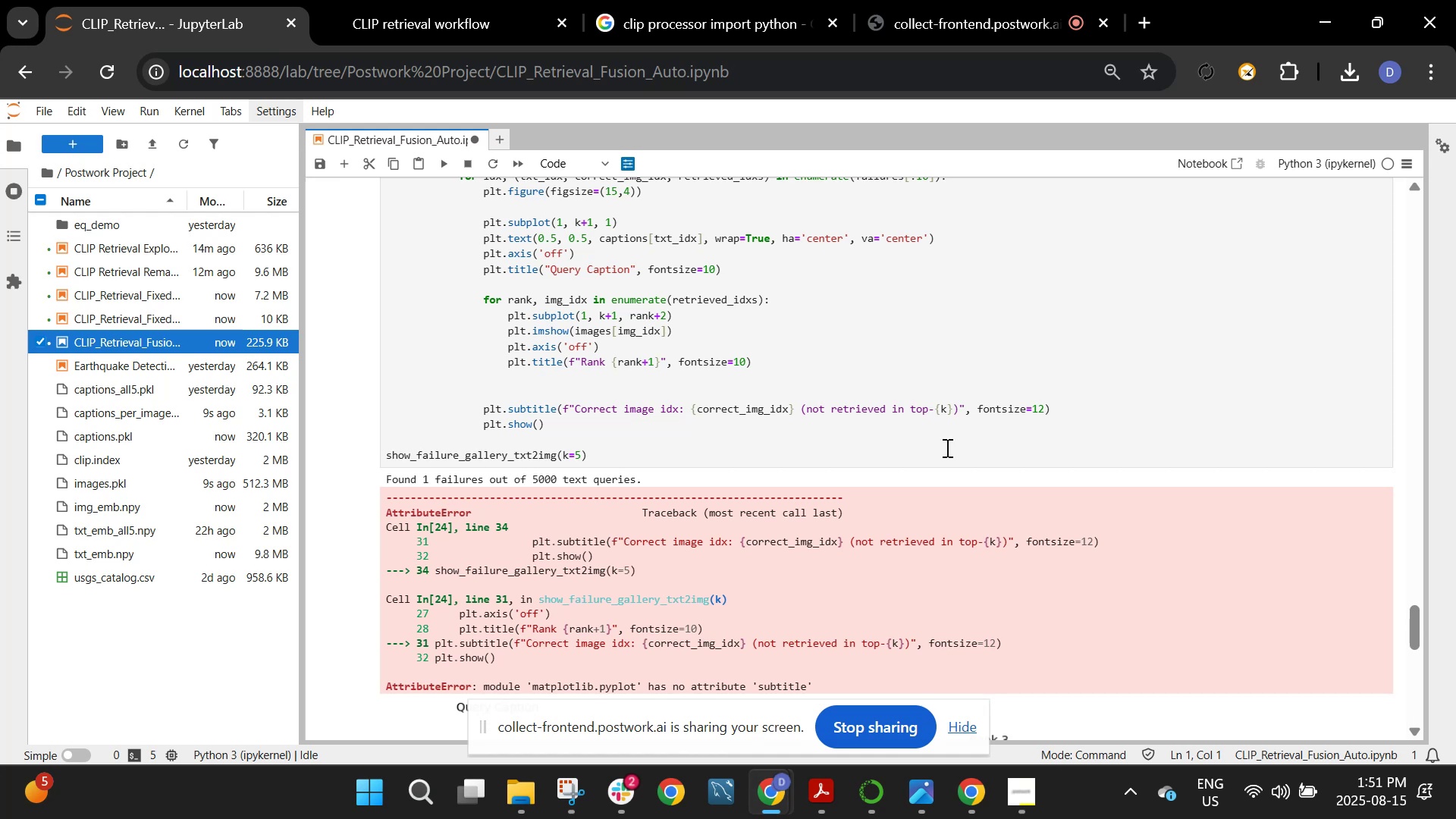 
wait(14.92)
 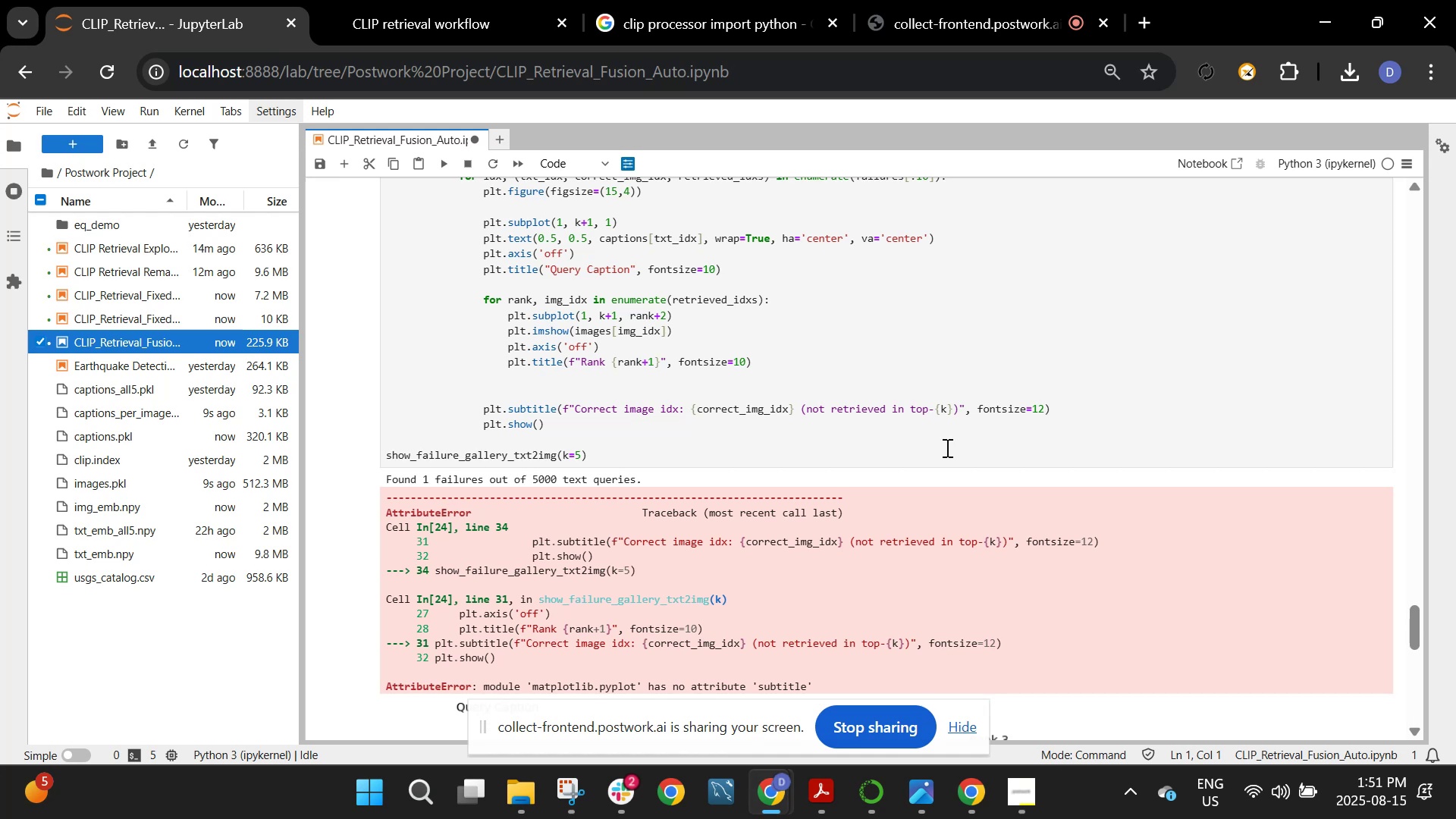 
left_click([526, 406])
 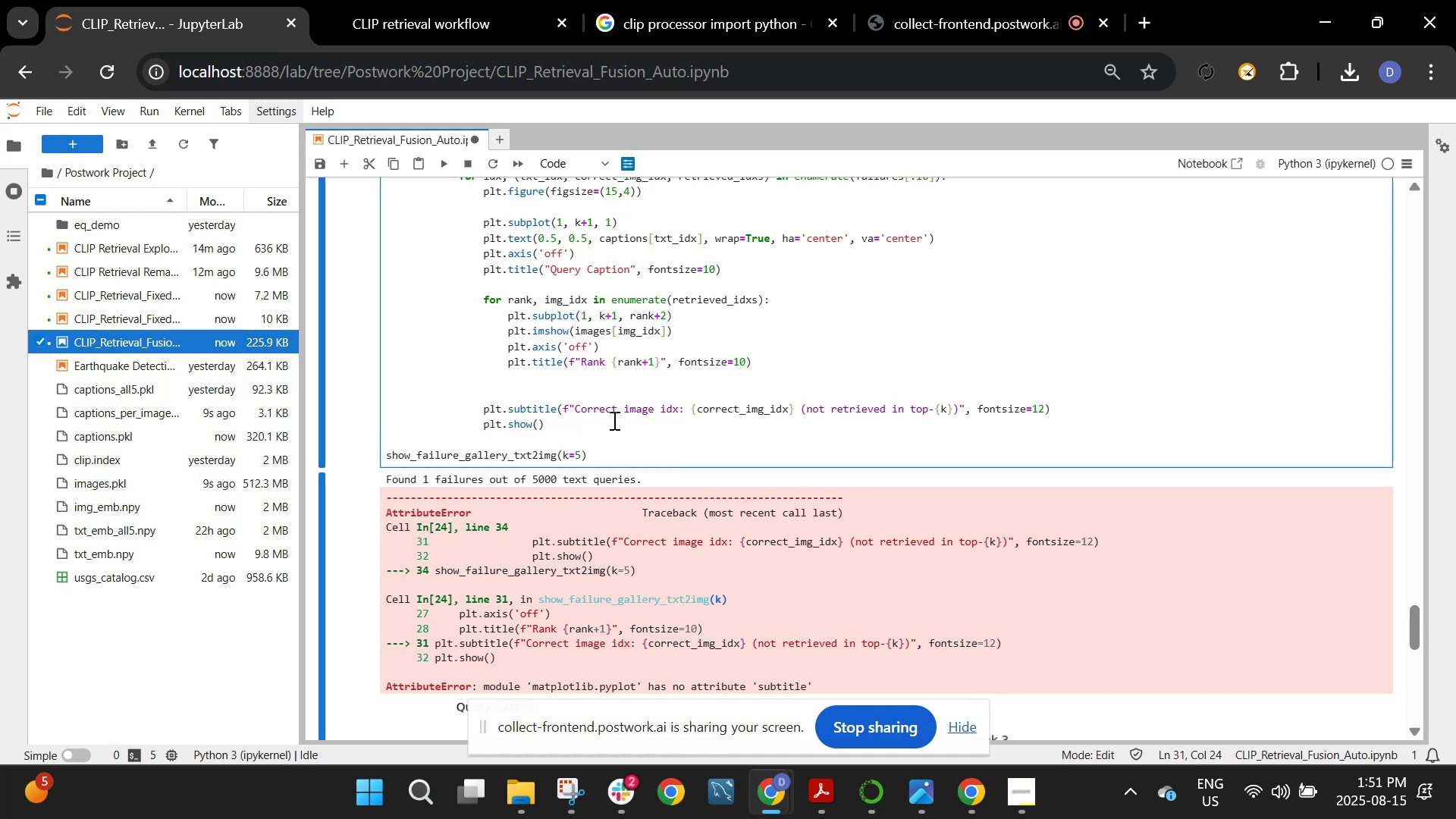 
key(Backspace)
 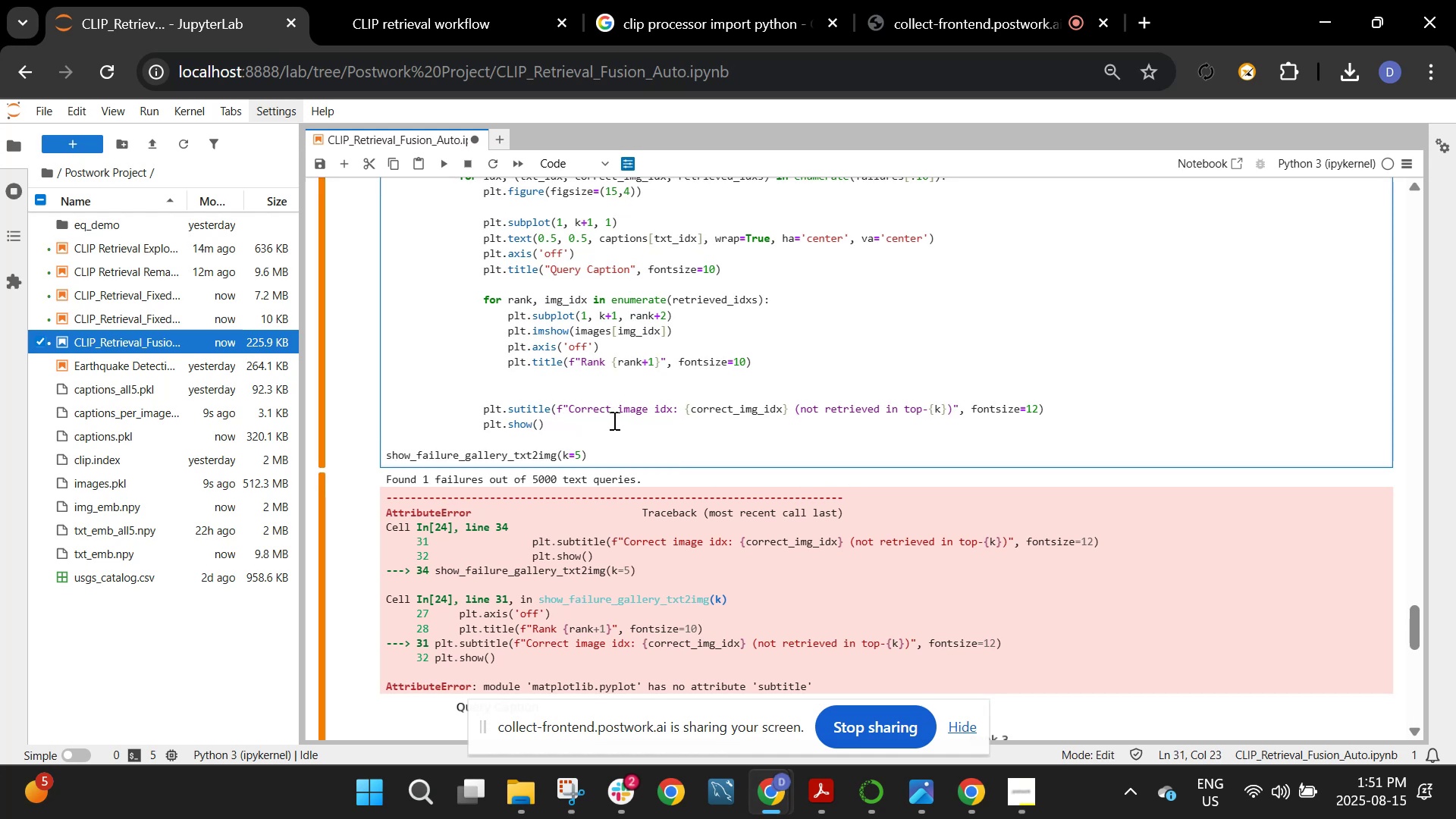 
key(P)
 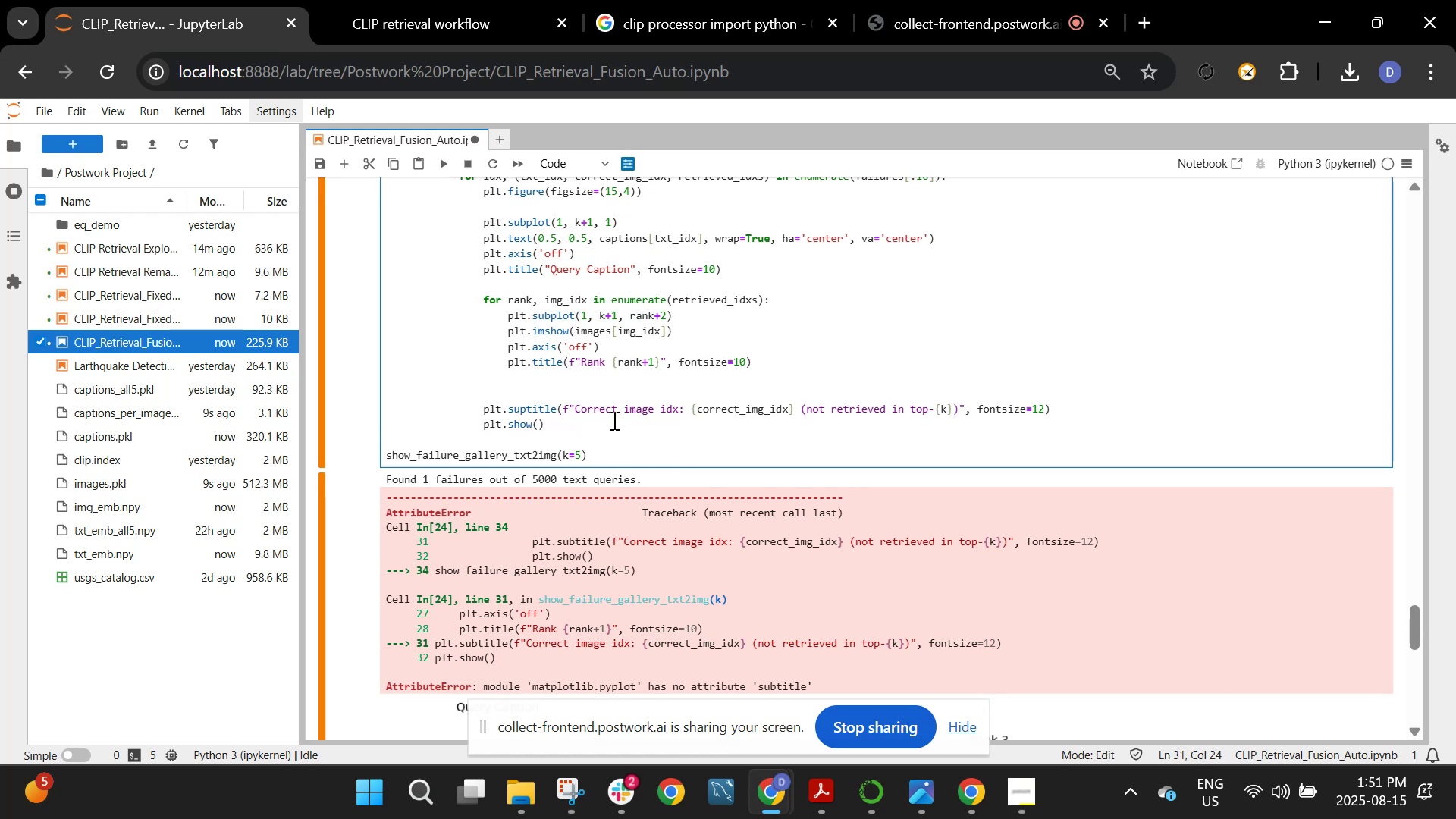 
key(Shift+ShiftRight)
 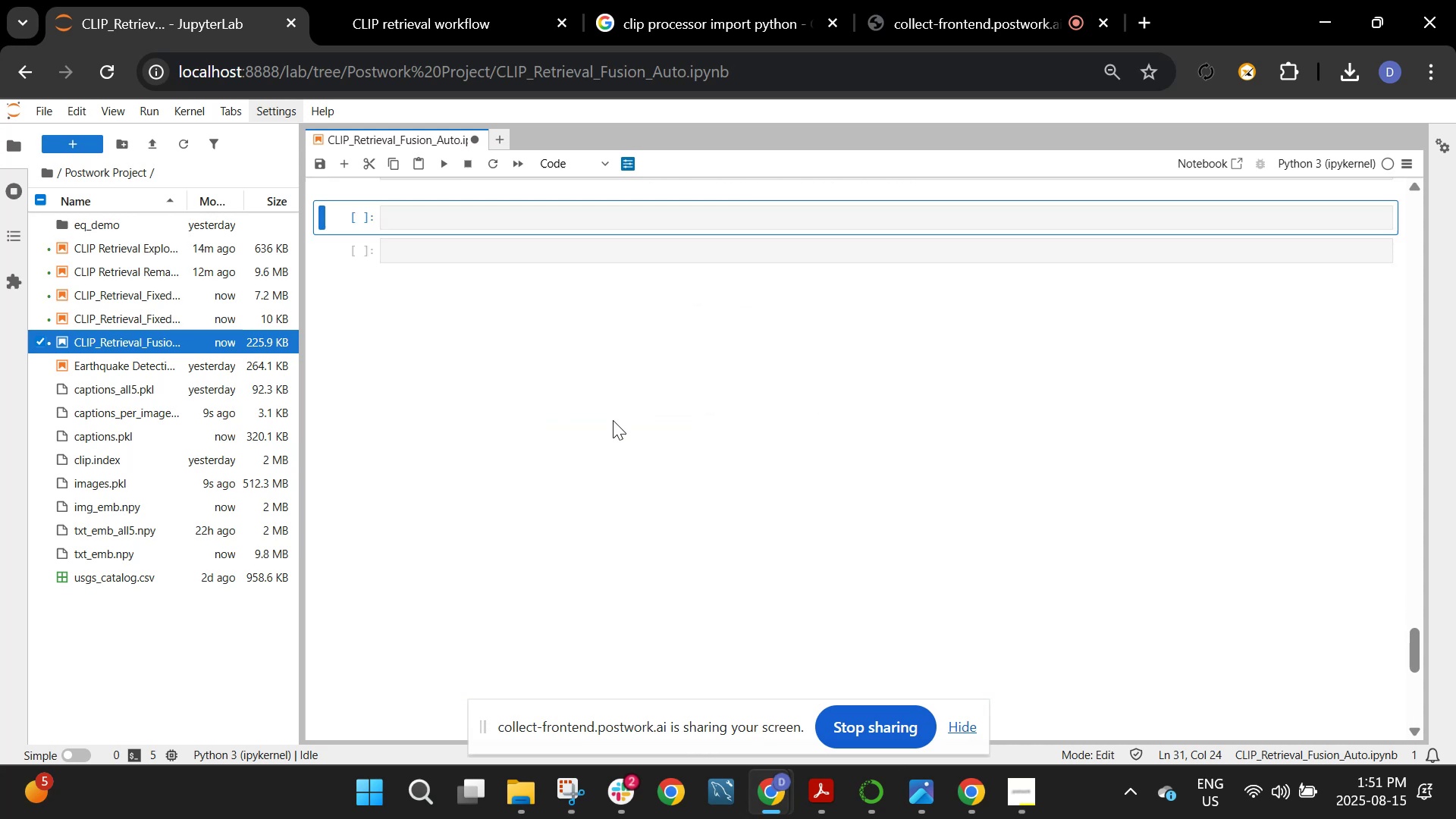 
key(Shift+Enter)
 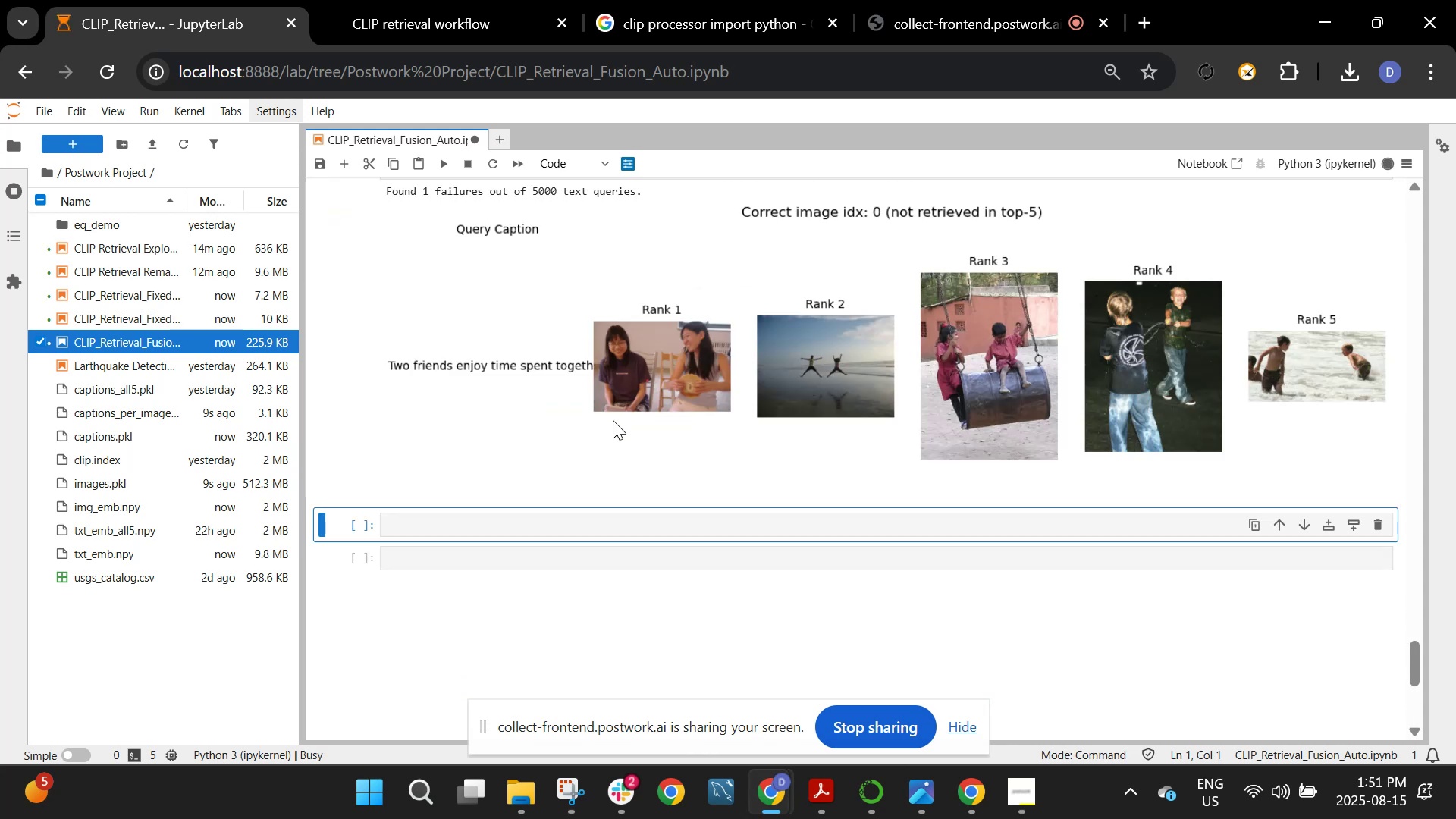 
scroll: coordinate [613, 420], scroll_direction: up, amount: 1.0
 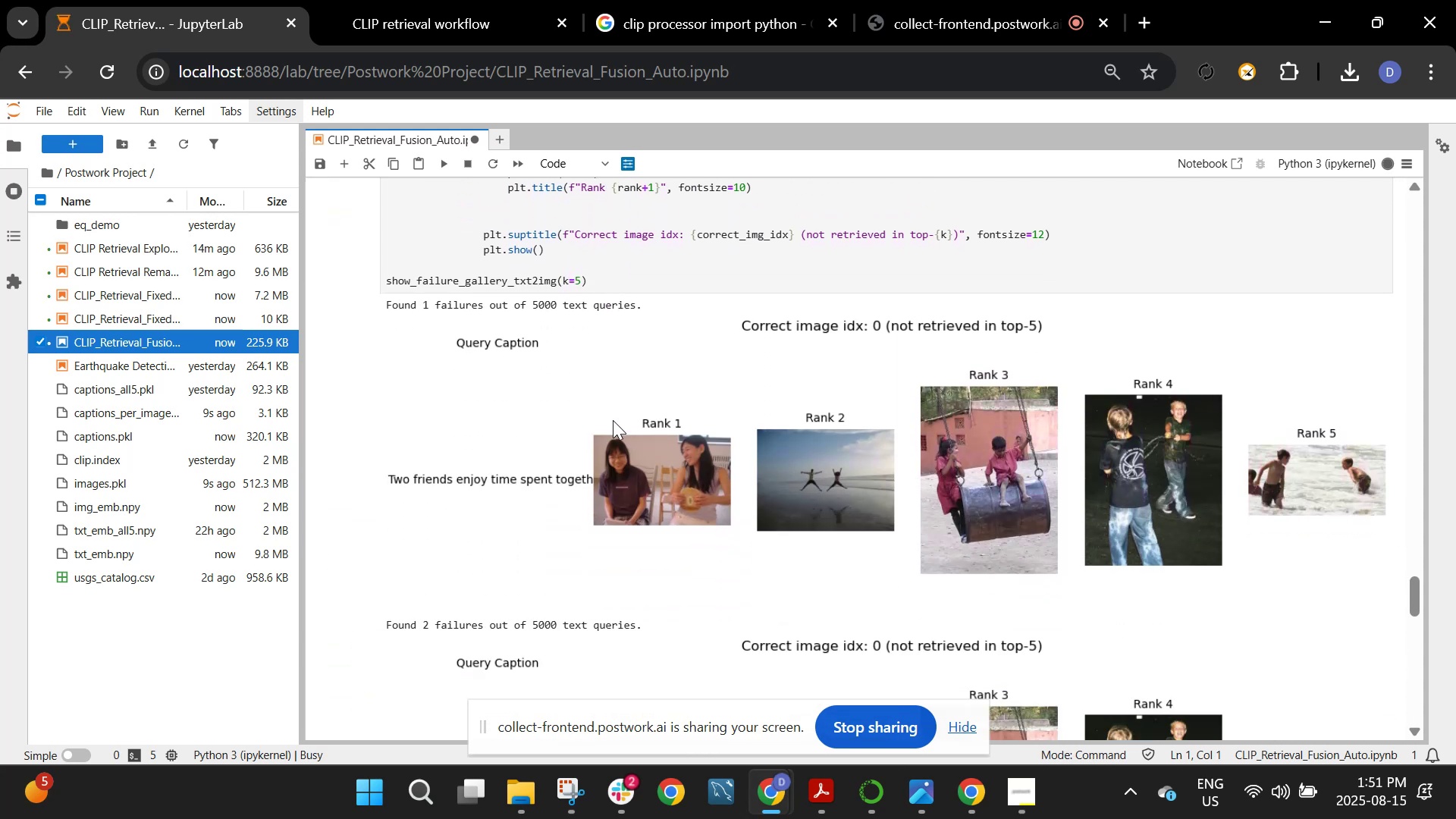 
scroll: coordinate [627, 383], scroll_direction: down, amount: 8.0
 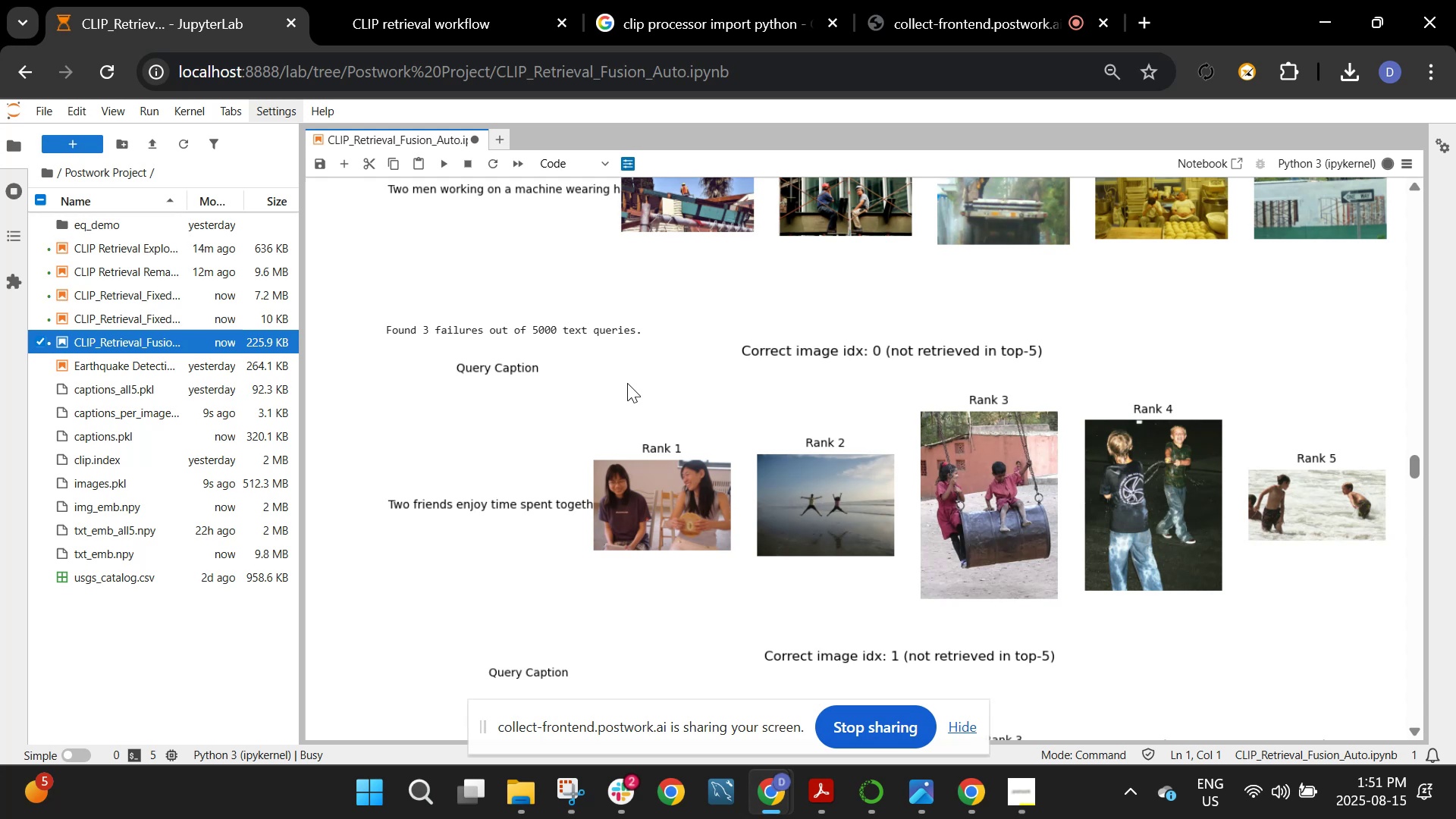 
wait(5.27)
 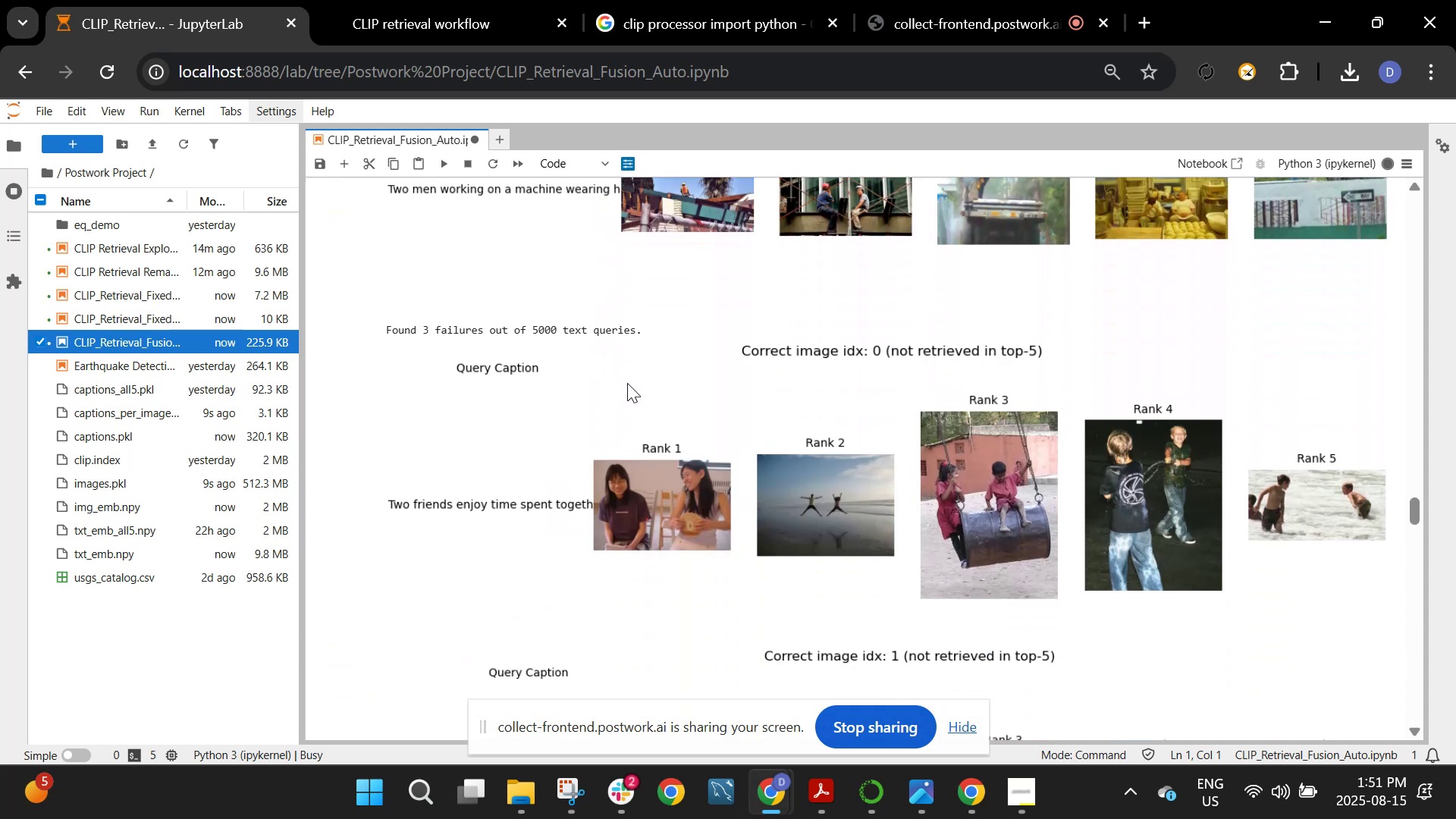 
scroll: coordinate [610, 387], scroll_direction: down, amount: 7.0
 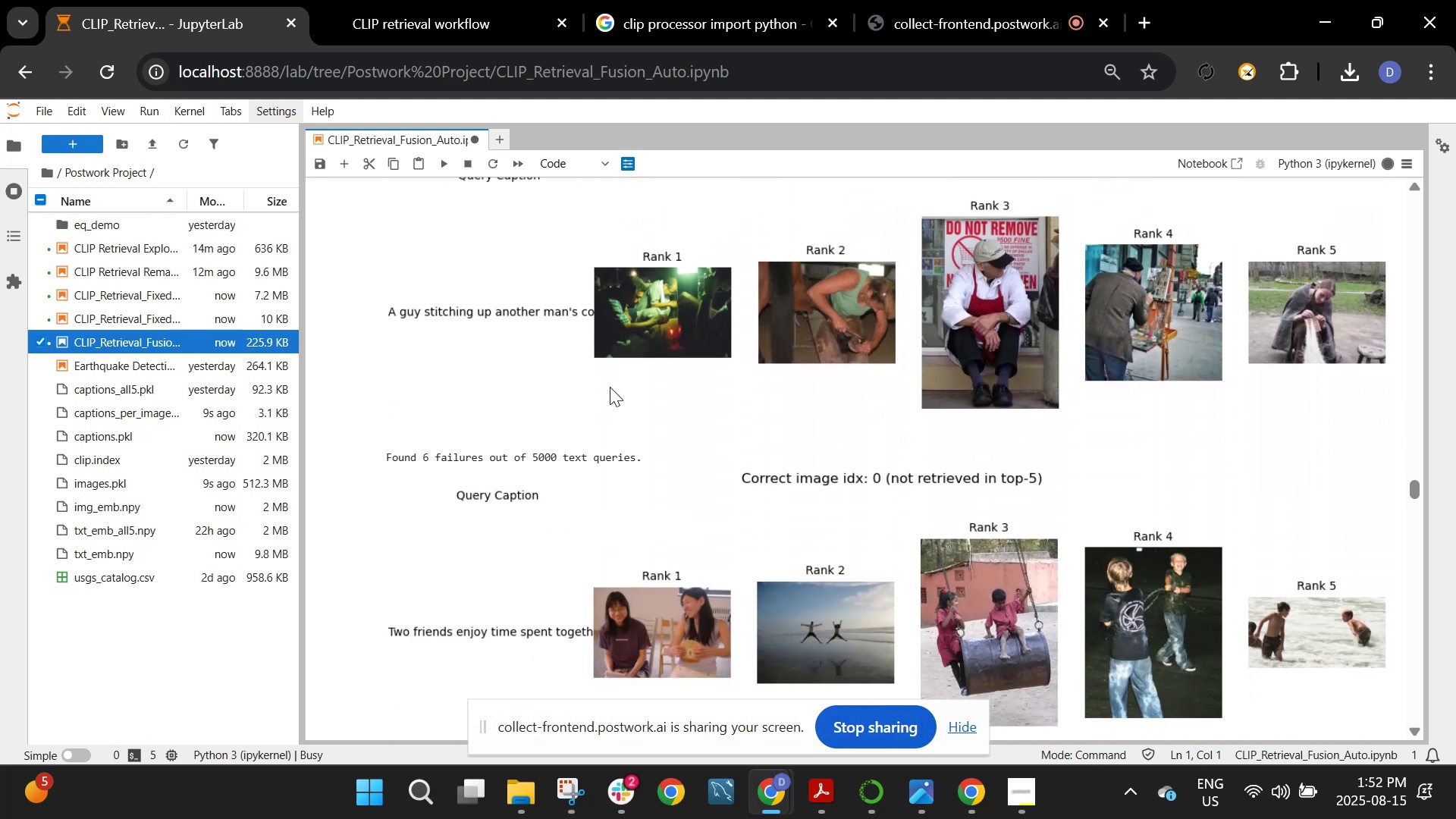 